 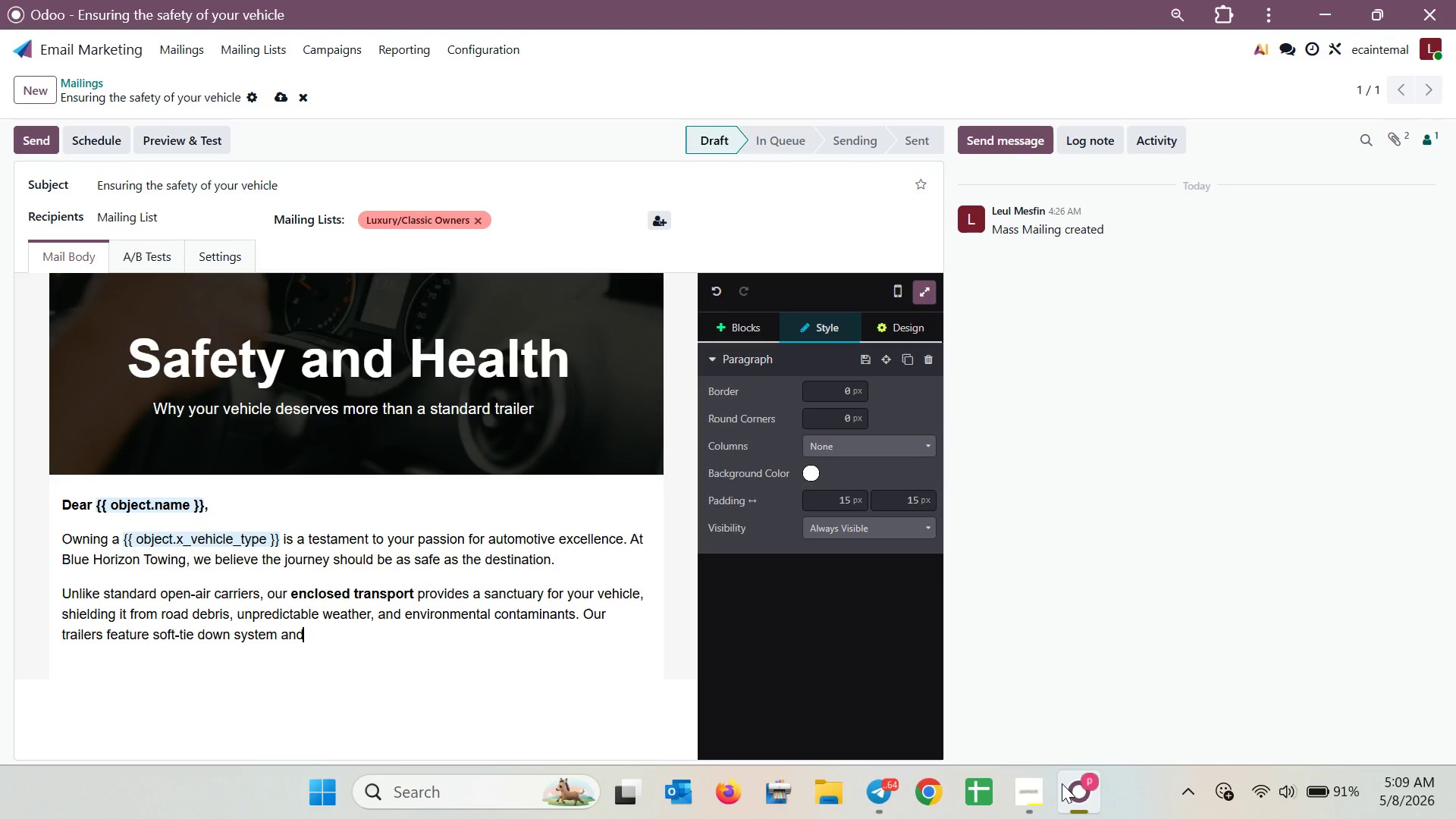 
key(Space)
 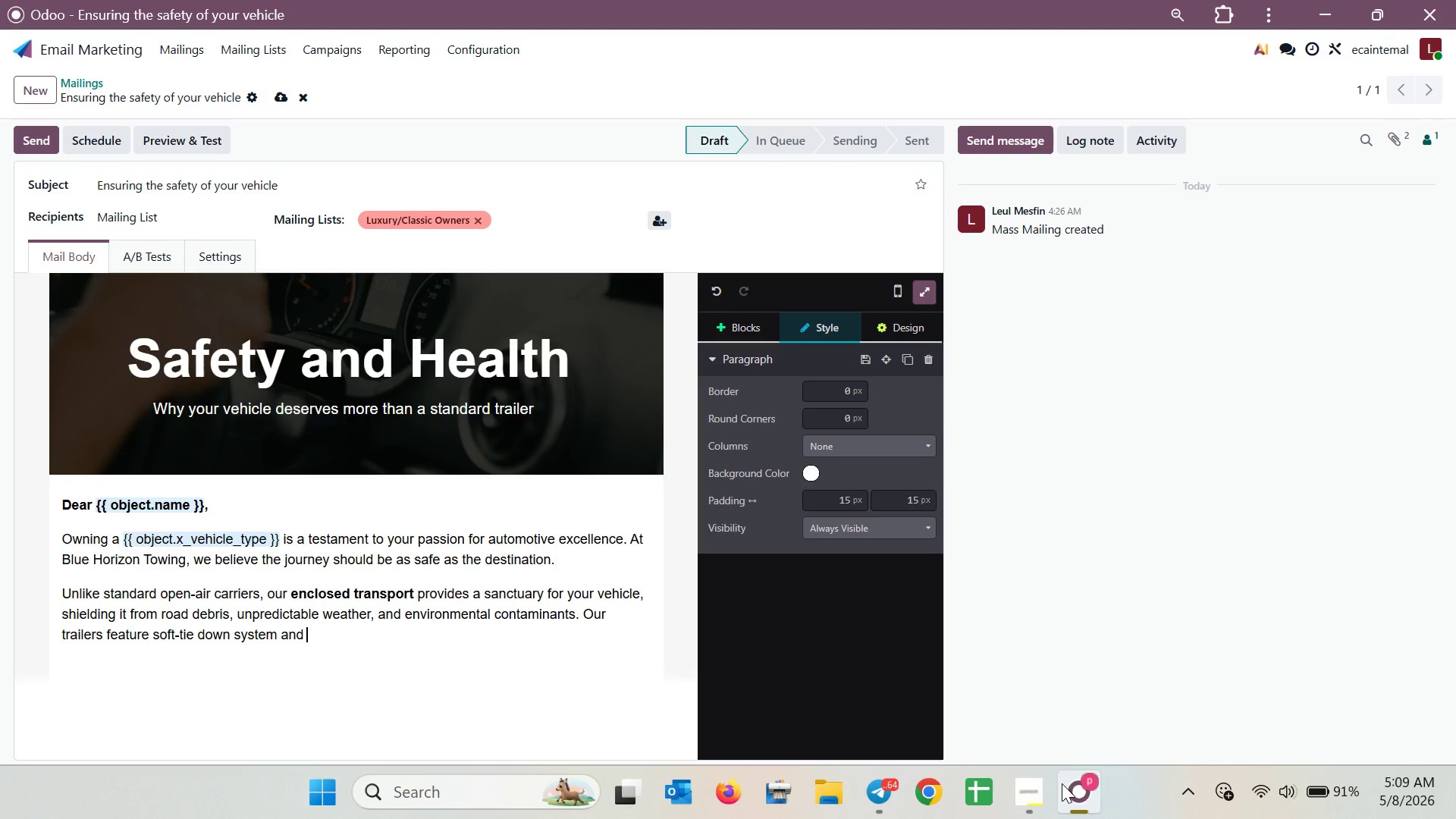 
wait(29.39)
 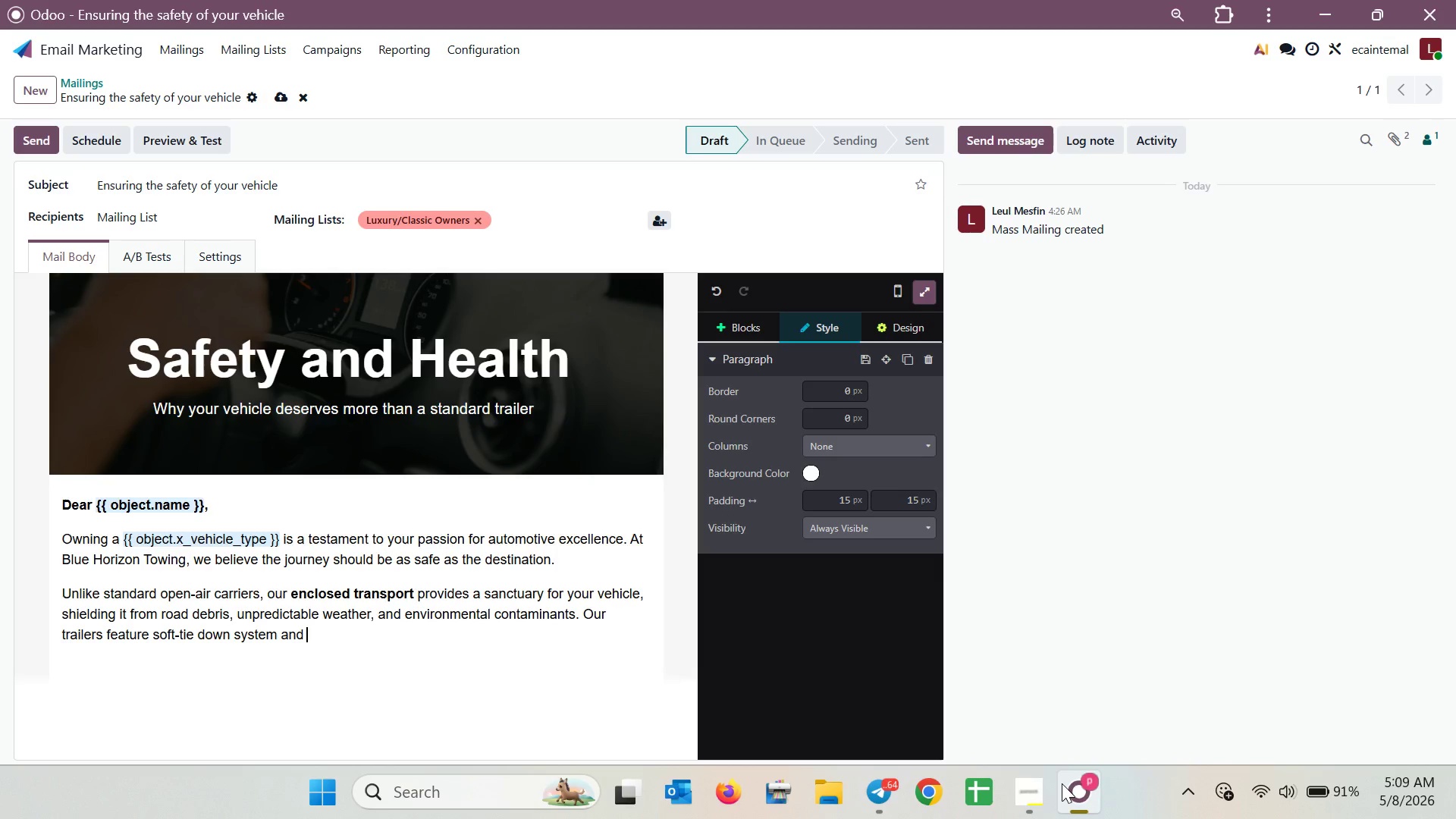 
type(air-ride )
 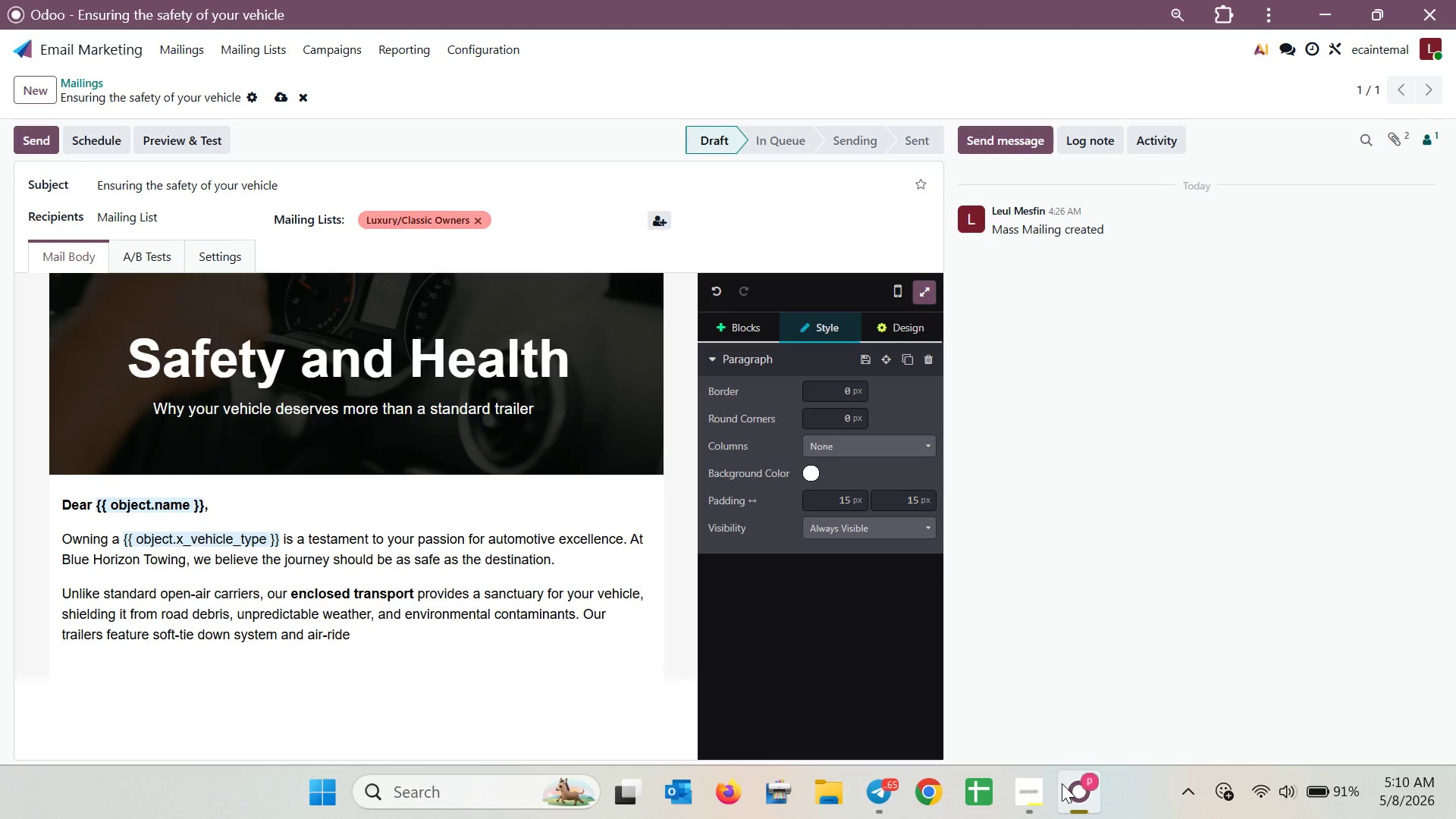 
type(suspension, ensuring that your invest)
 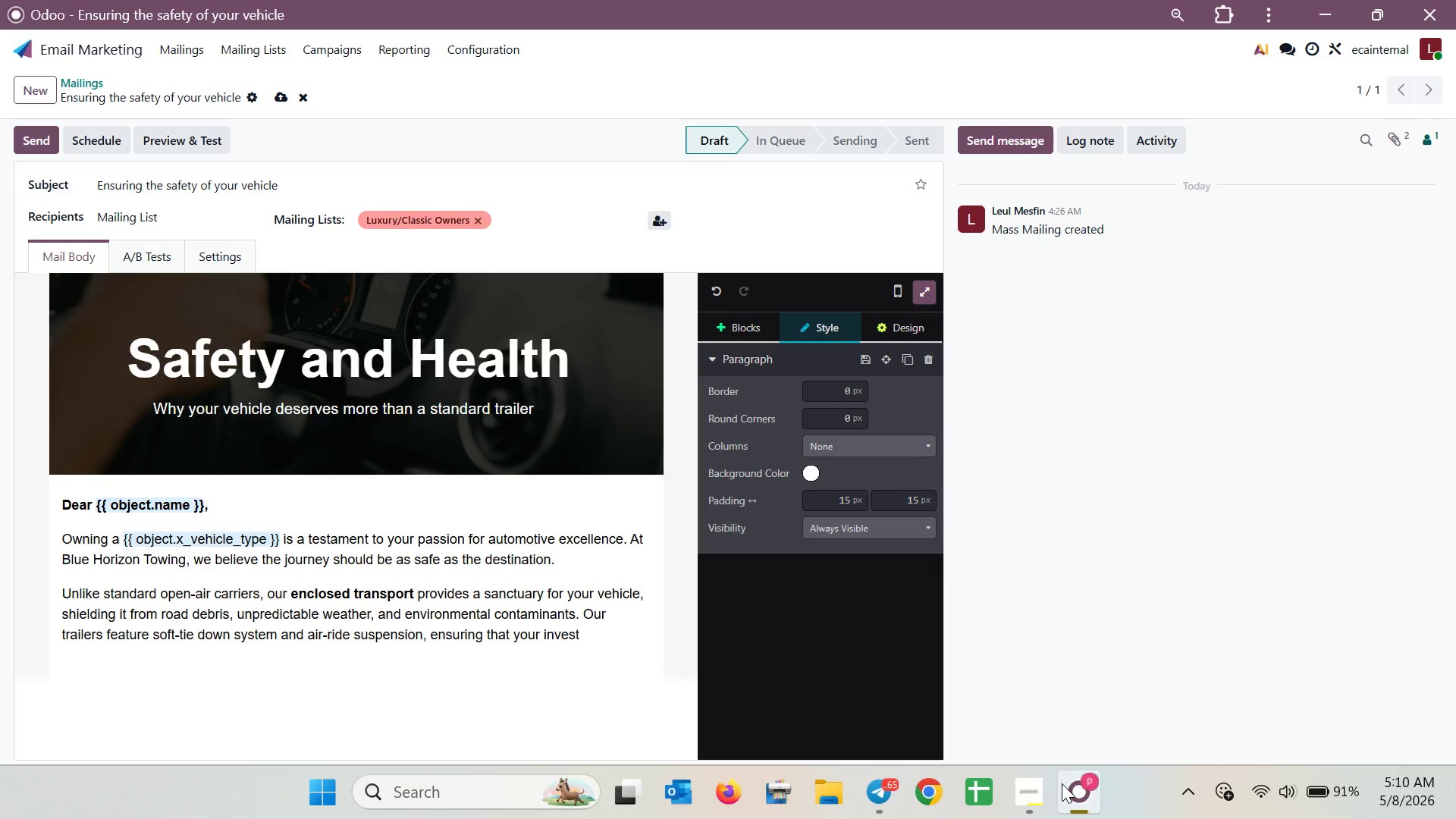 
wait(16.45)
 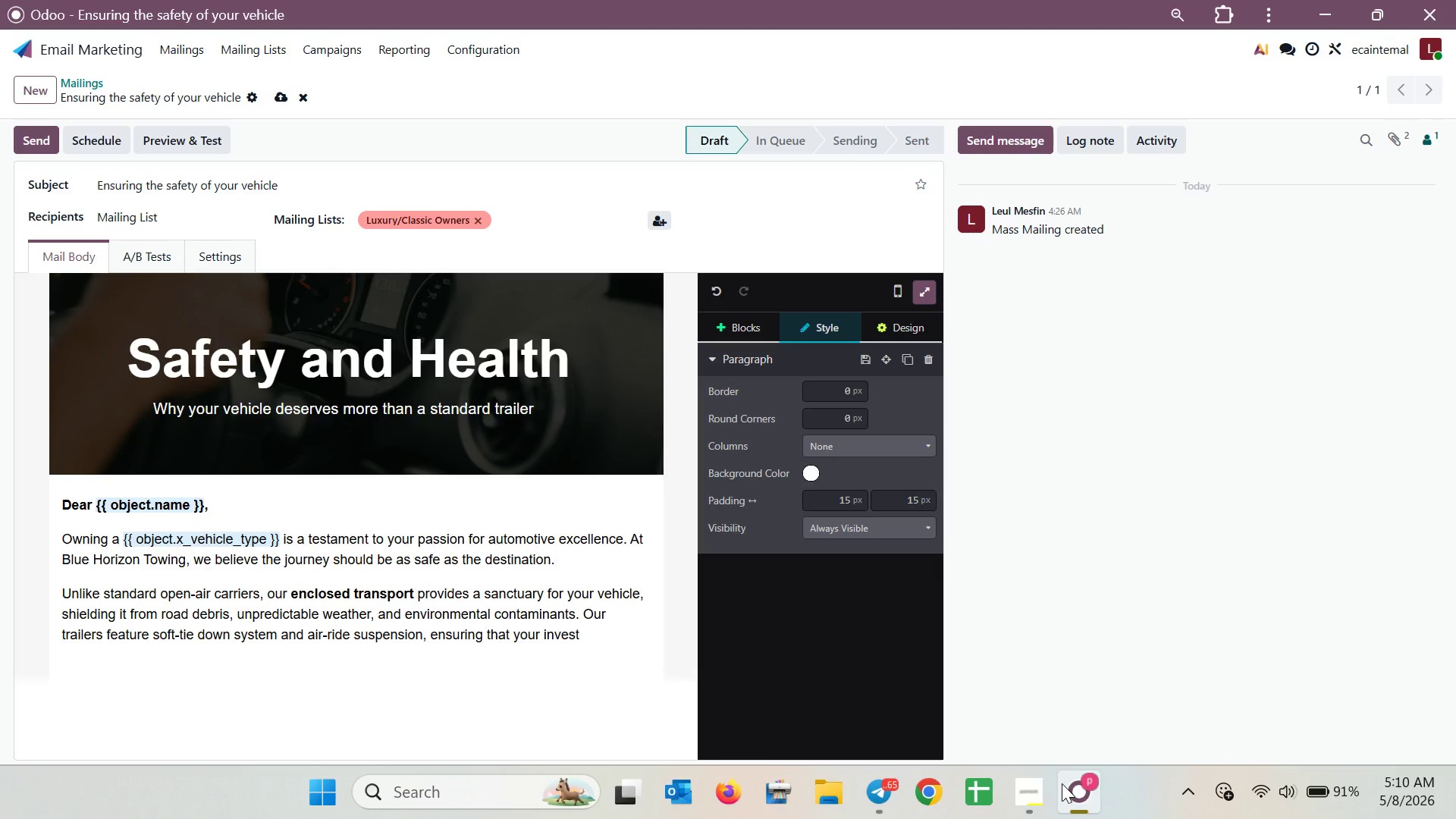 
type(ne)
key(Backspace)
key(Backspace)
type( never)
 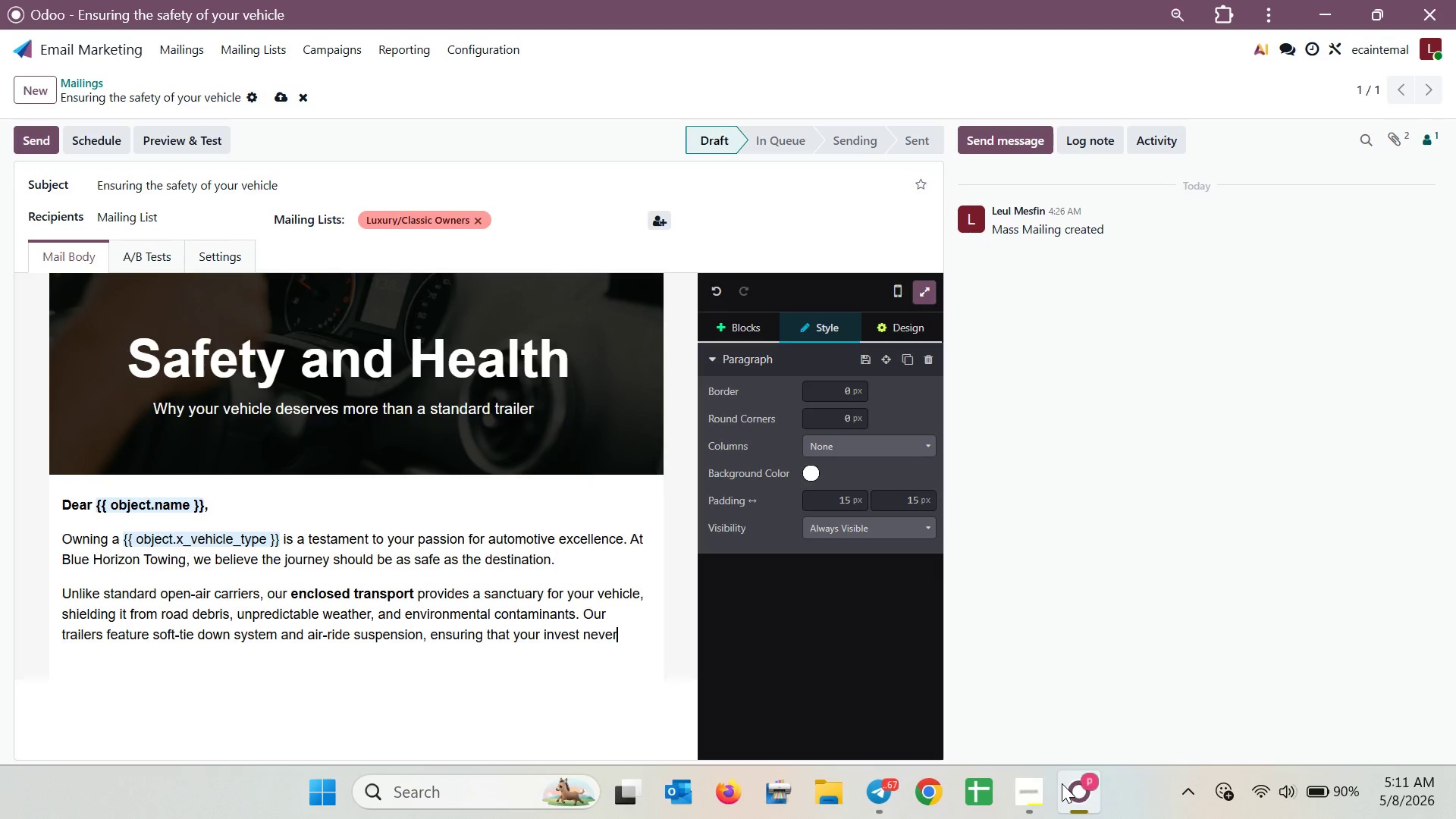 
wait(24.17)
 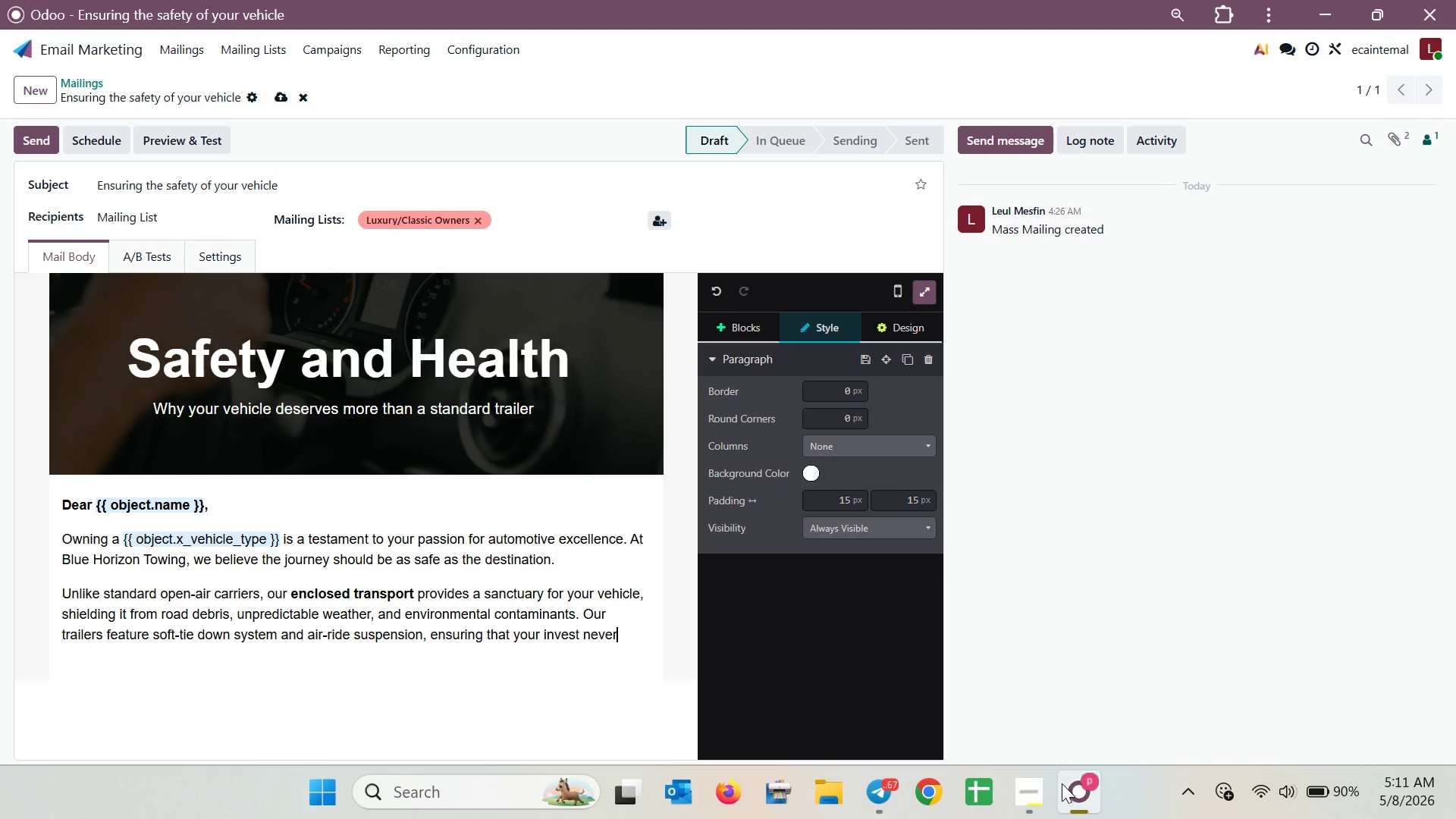 
type(ex)
key(Backspace)
key(Backspace)
type( experience)
 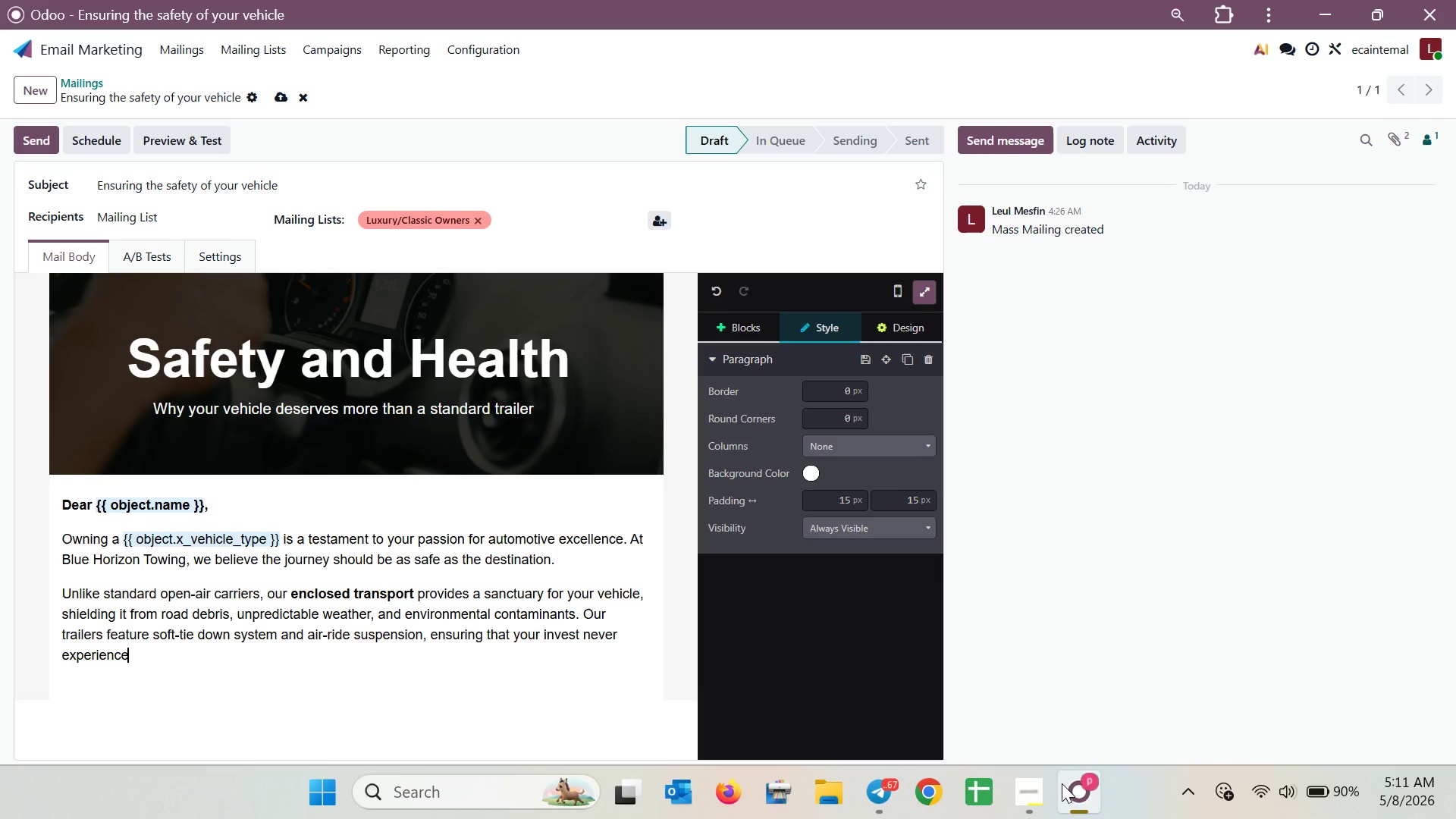 
type(s the stress of the road.)
 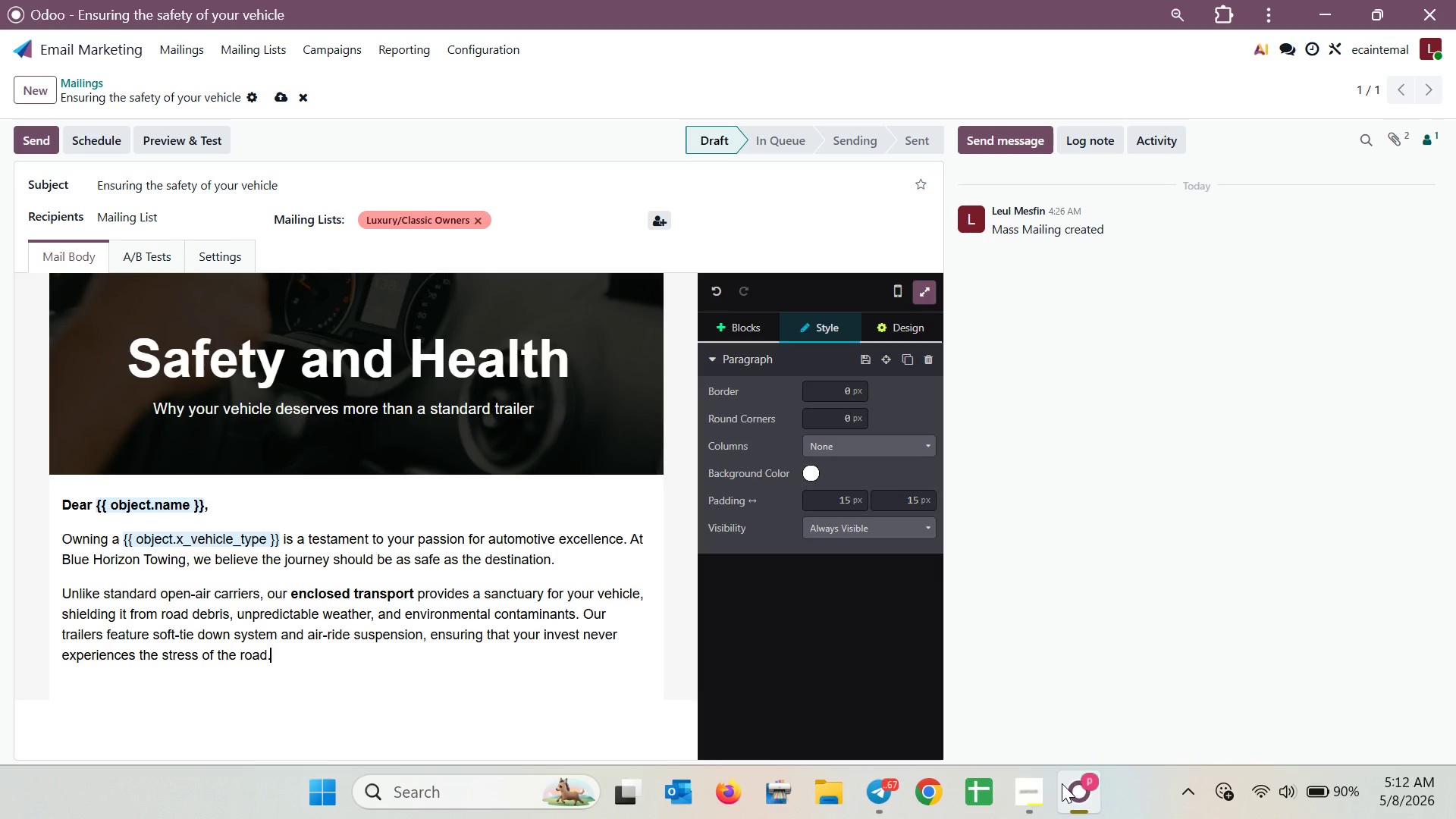 
left_click([1021, 788])